 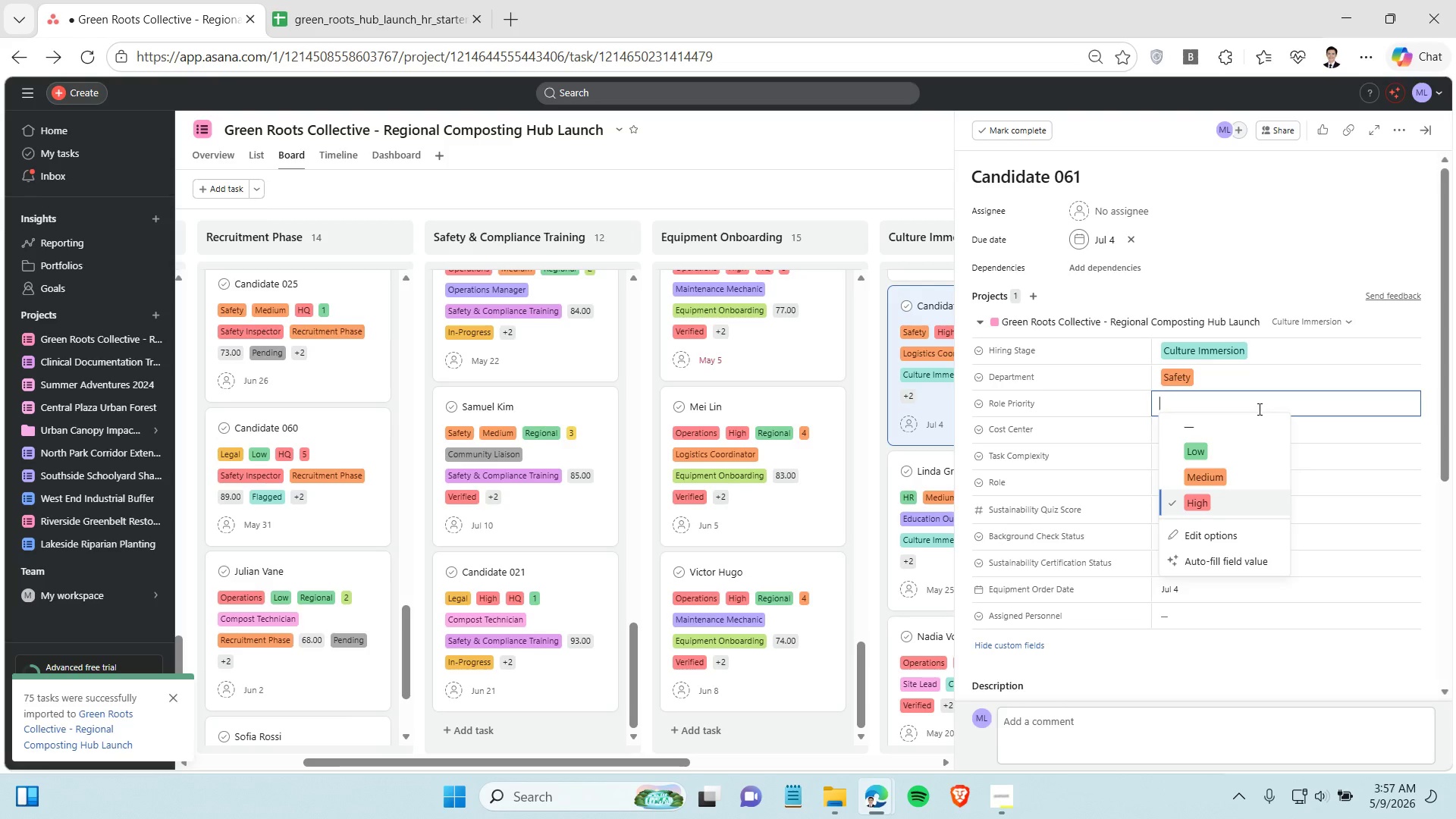 
left_click([1258, 409])
 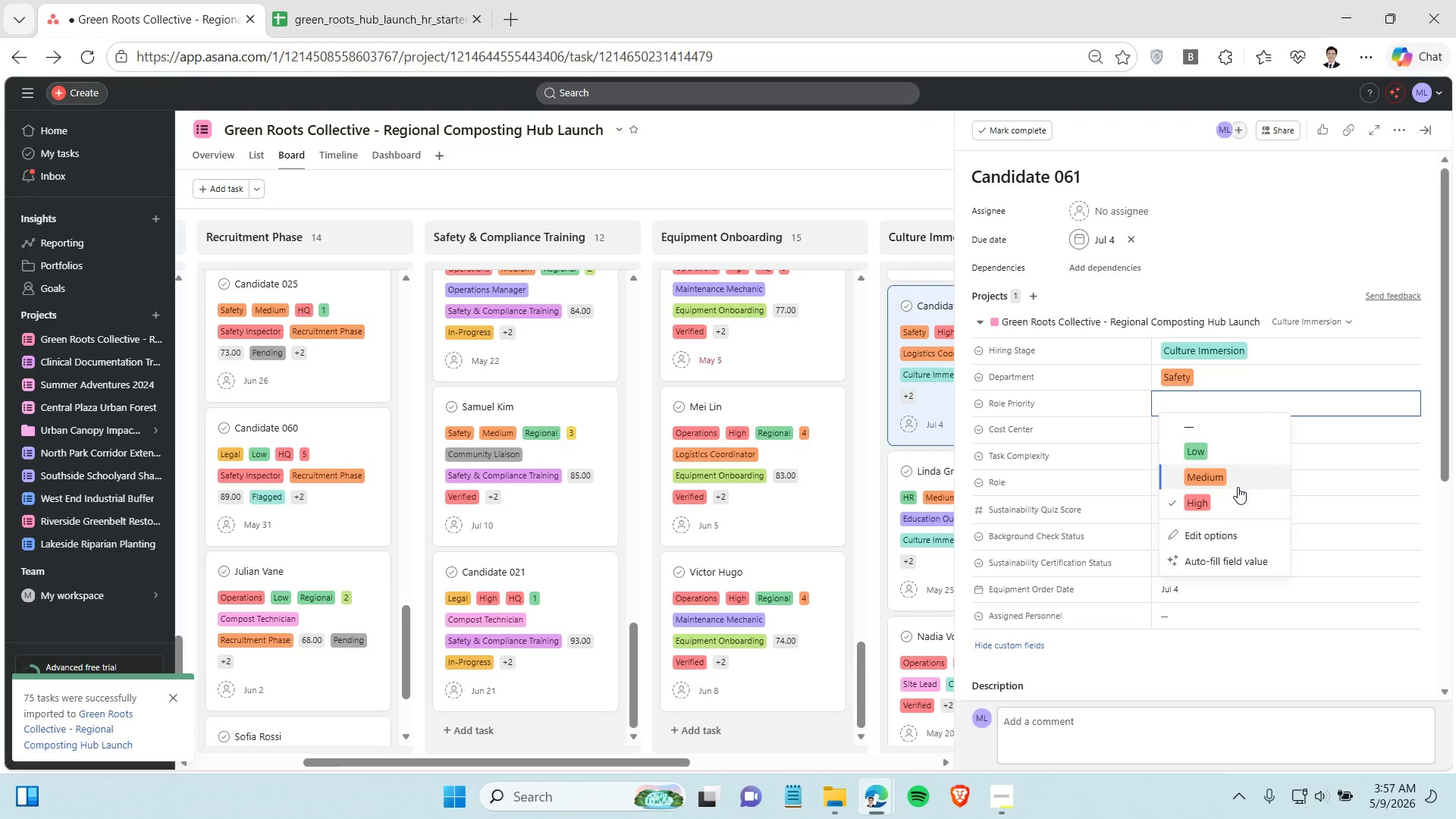 
left_click([1232, 500])
 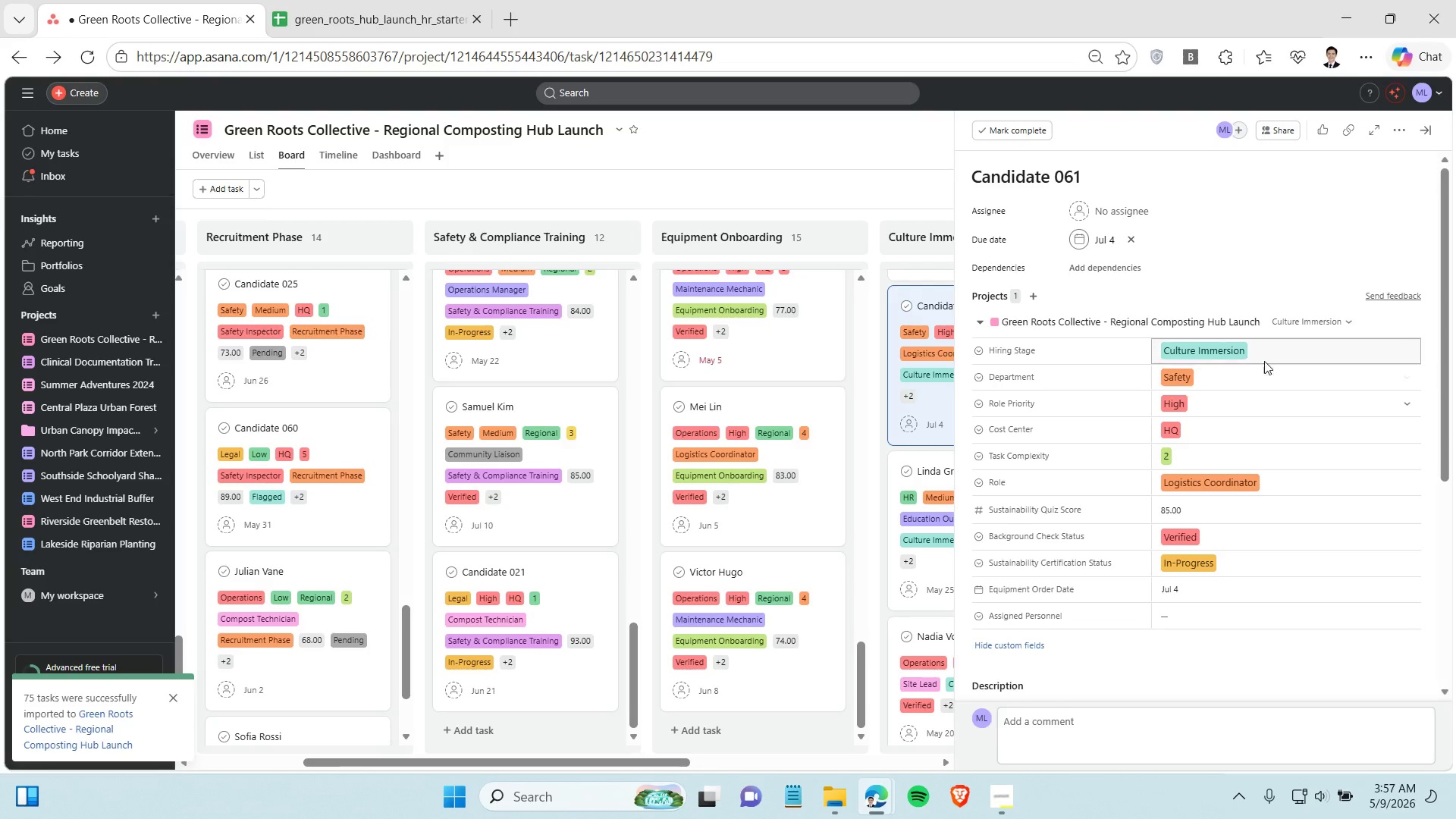 
left_click([1266, 359])
 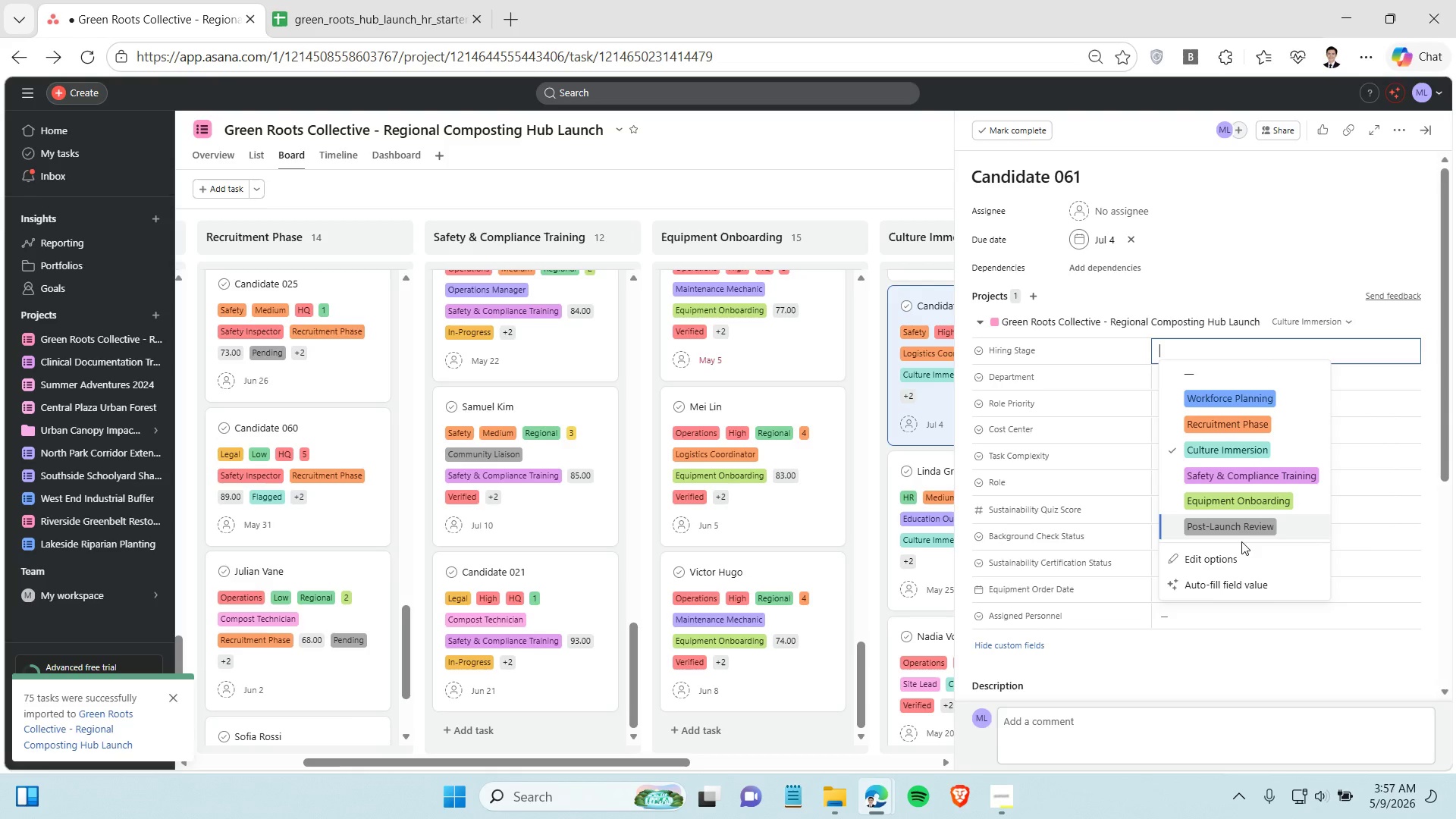 
scroll: coordinate [1241, 541], scroll_direction: down, amount: 1.0
 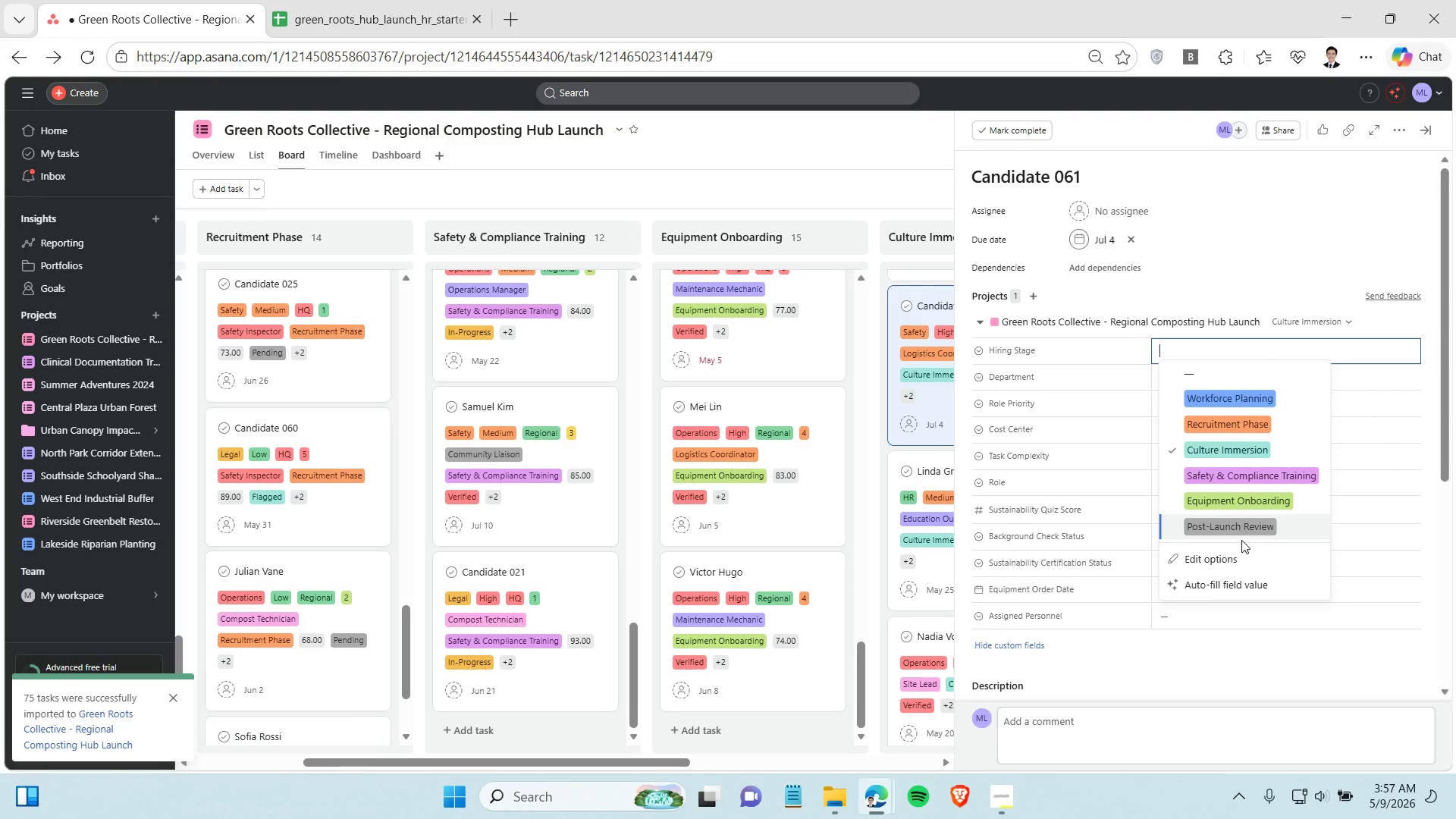 
left_click([807, 194])
 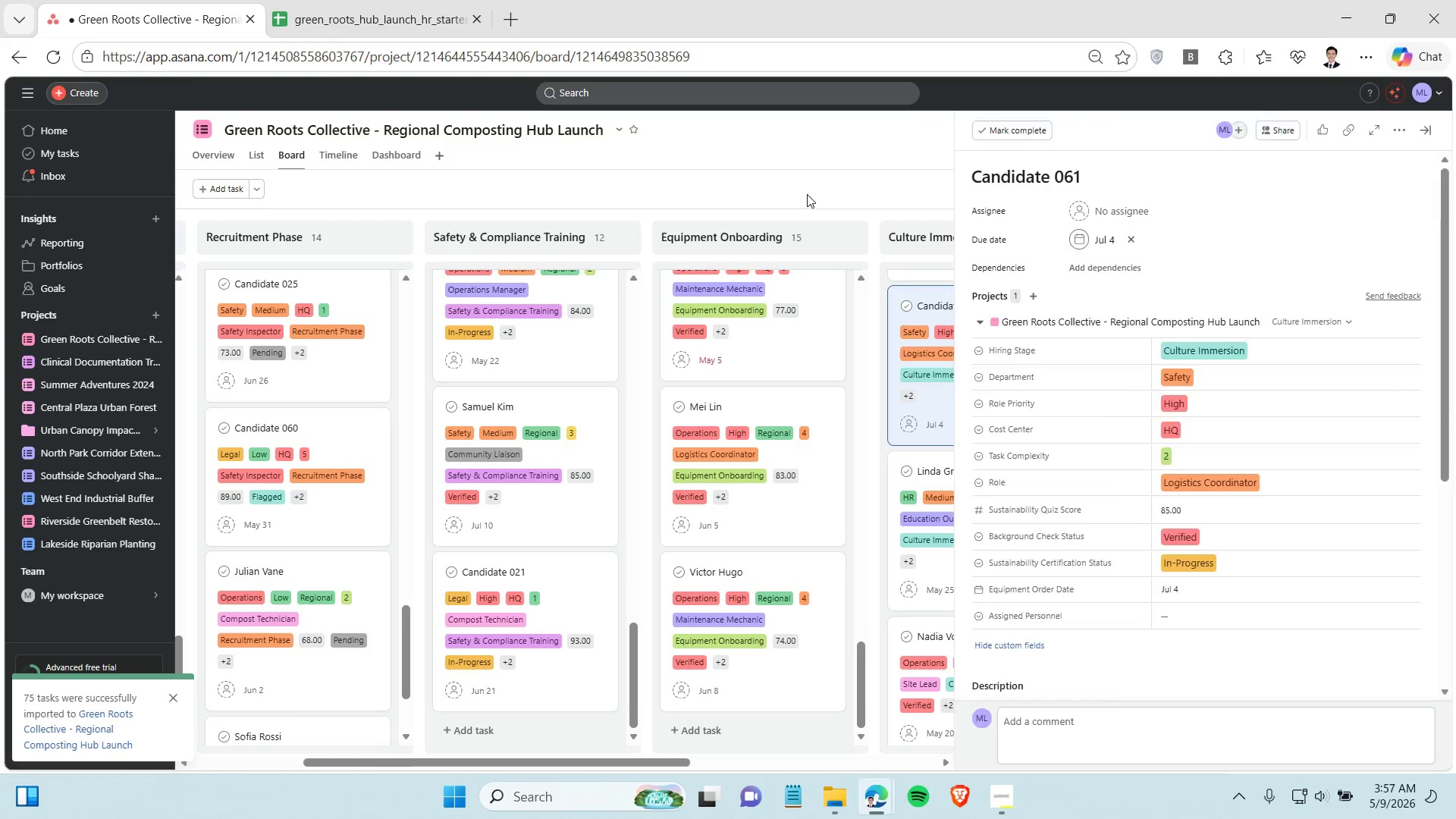 
left_click([807, 194])
 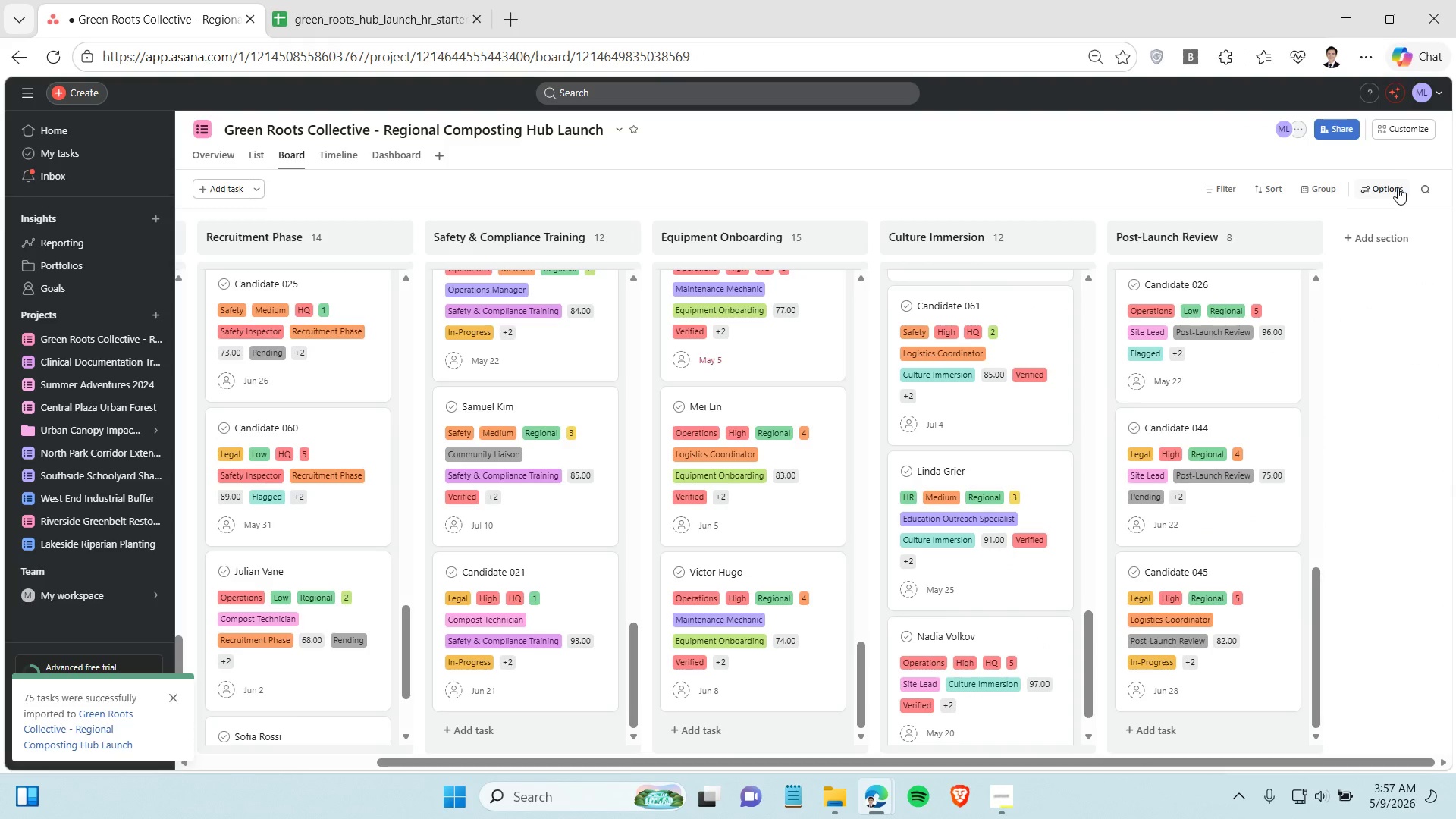 
left_click([1396, 135])
 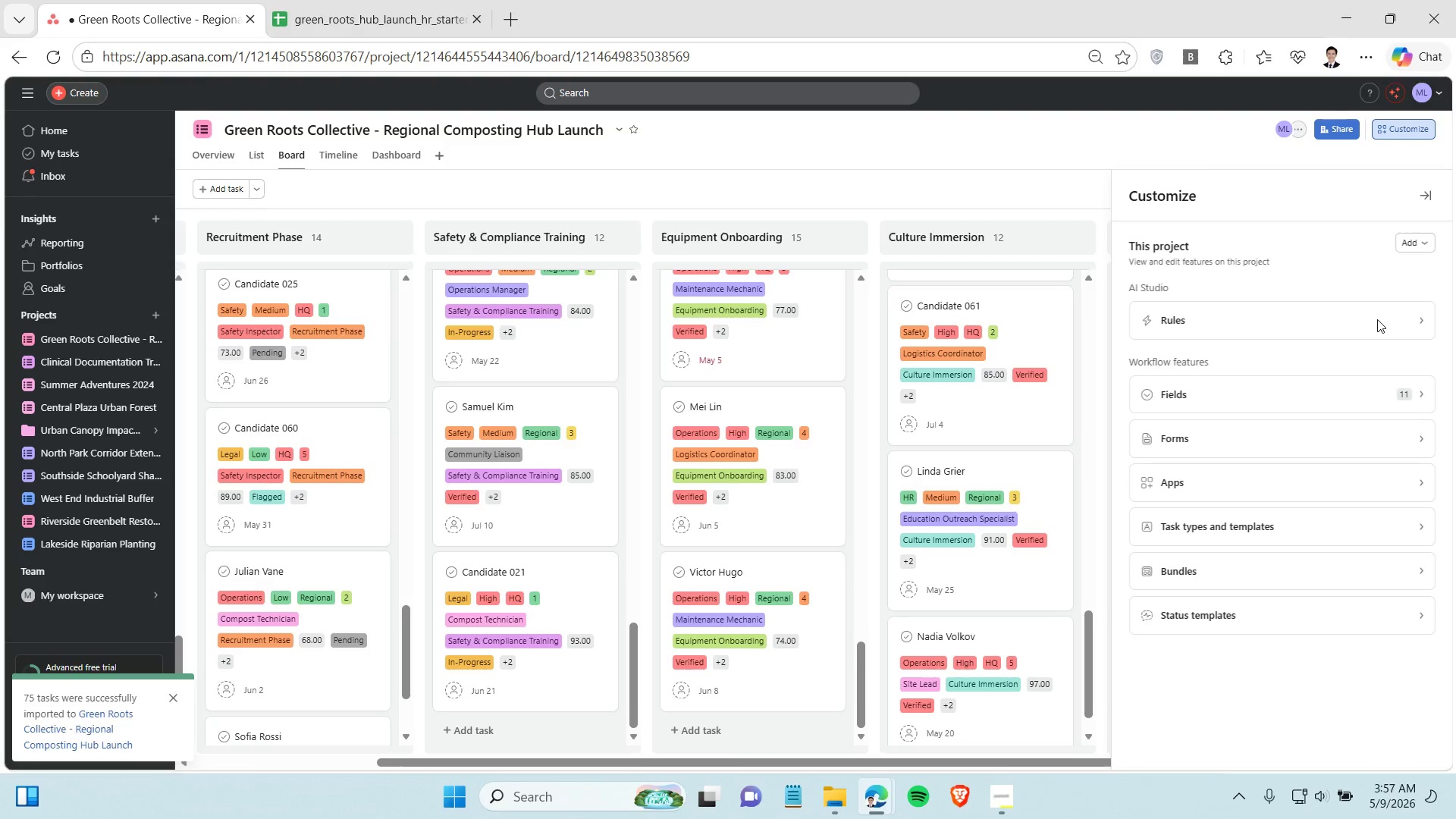 
left_click([1377, 319])
 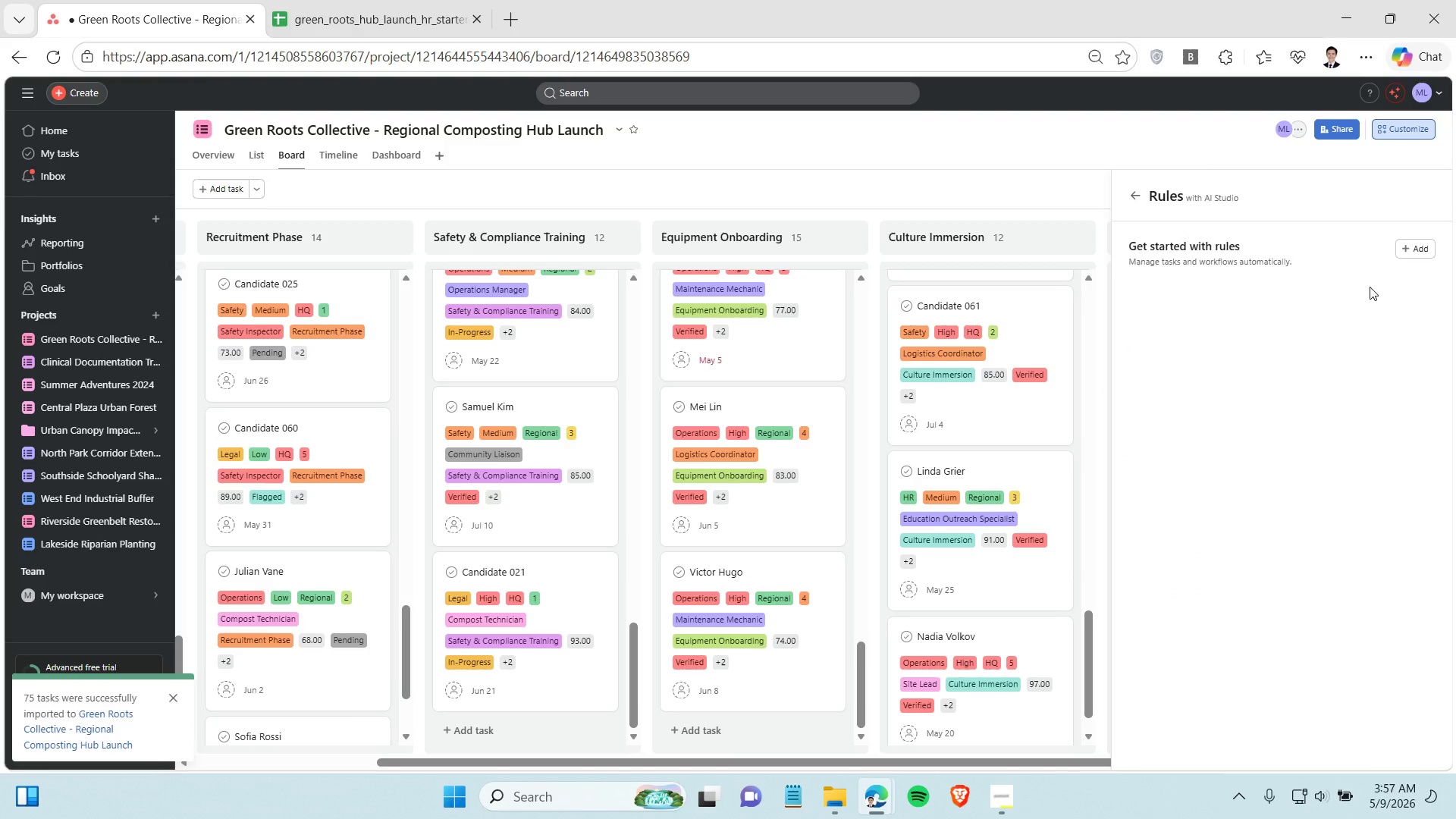 
left_click([1403, 249])
 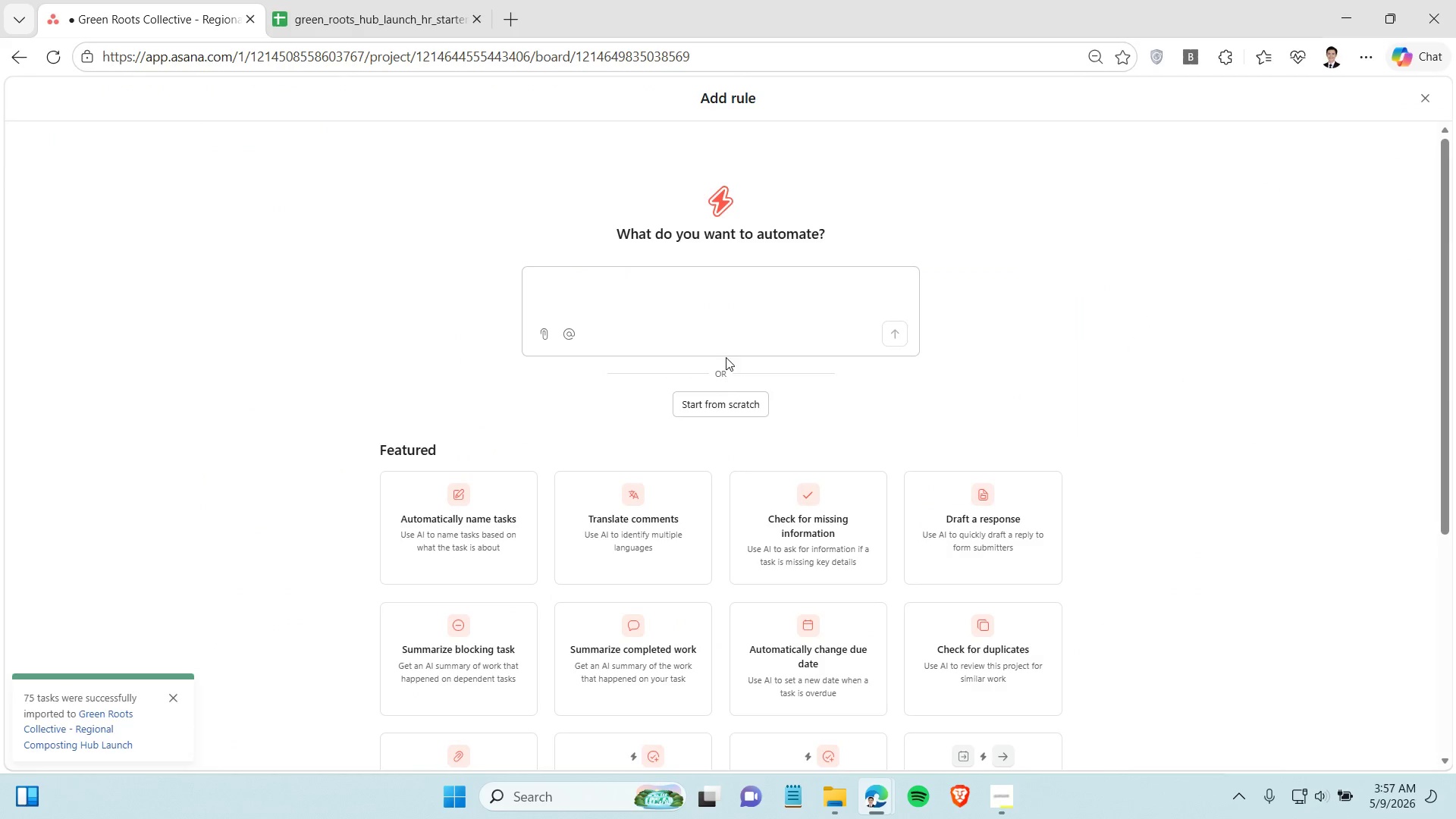 
left_click([728, 406])
 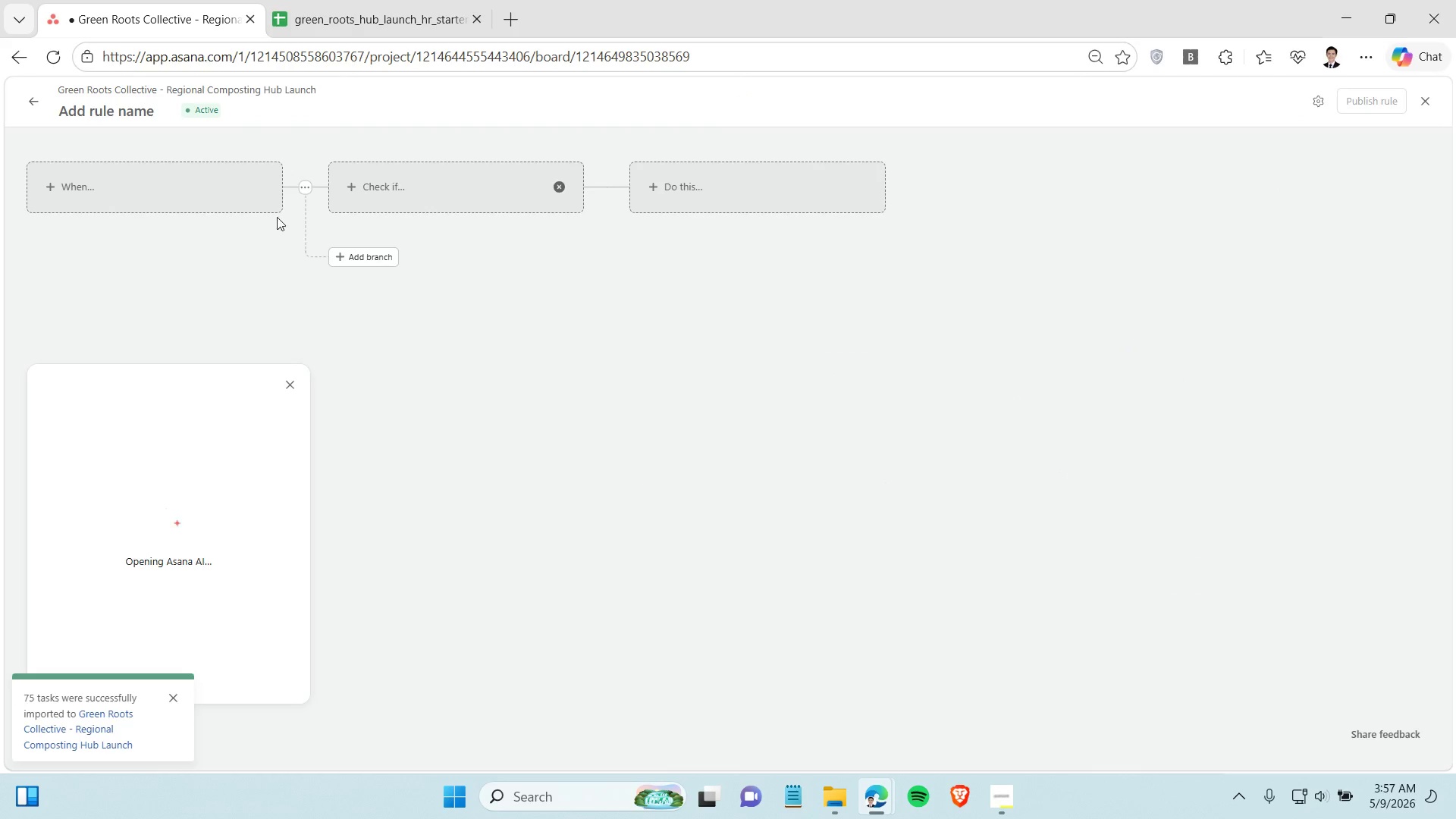 
left_click([218, 196])
 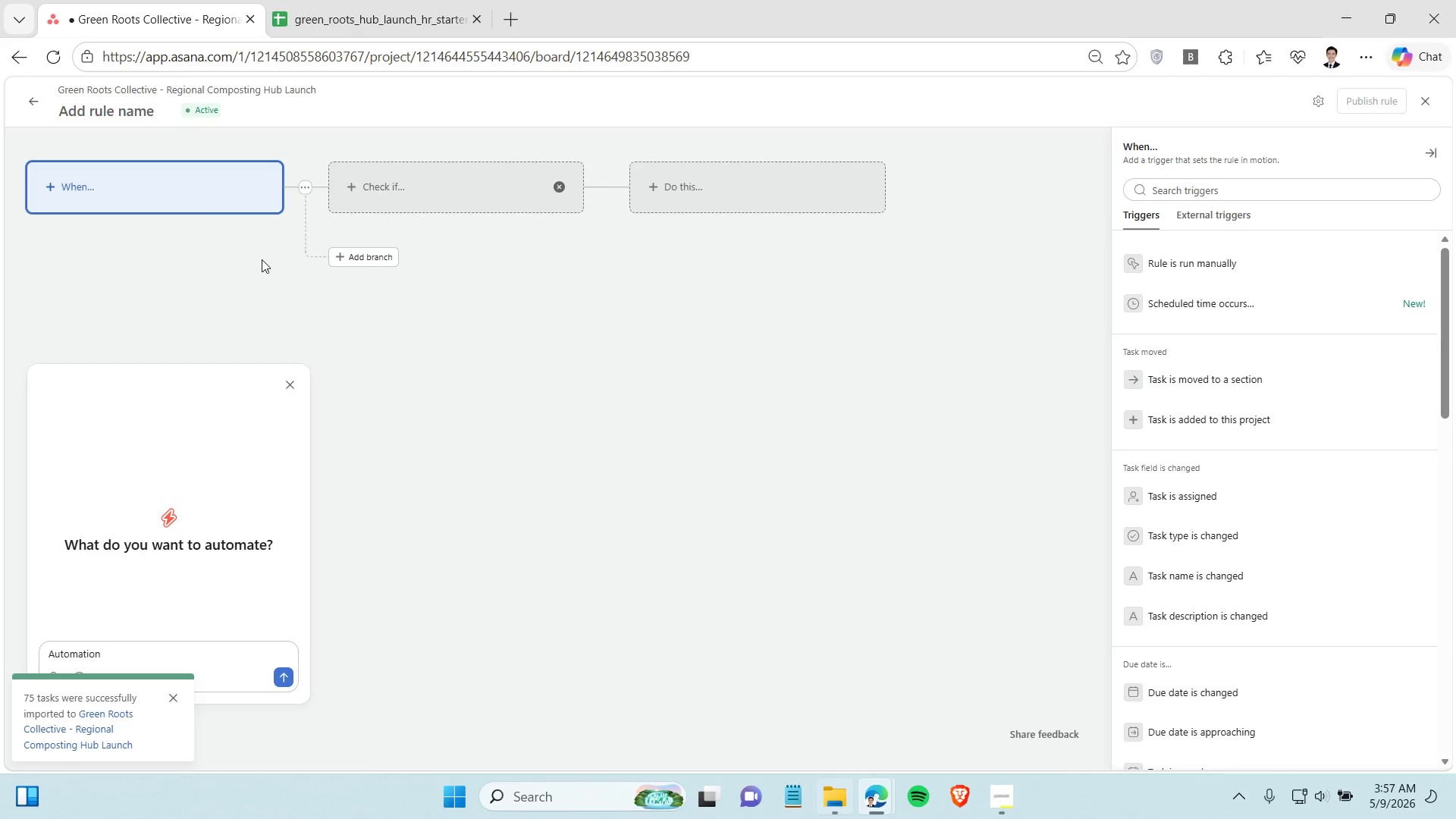 
left_click([1006, 802])